 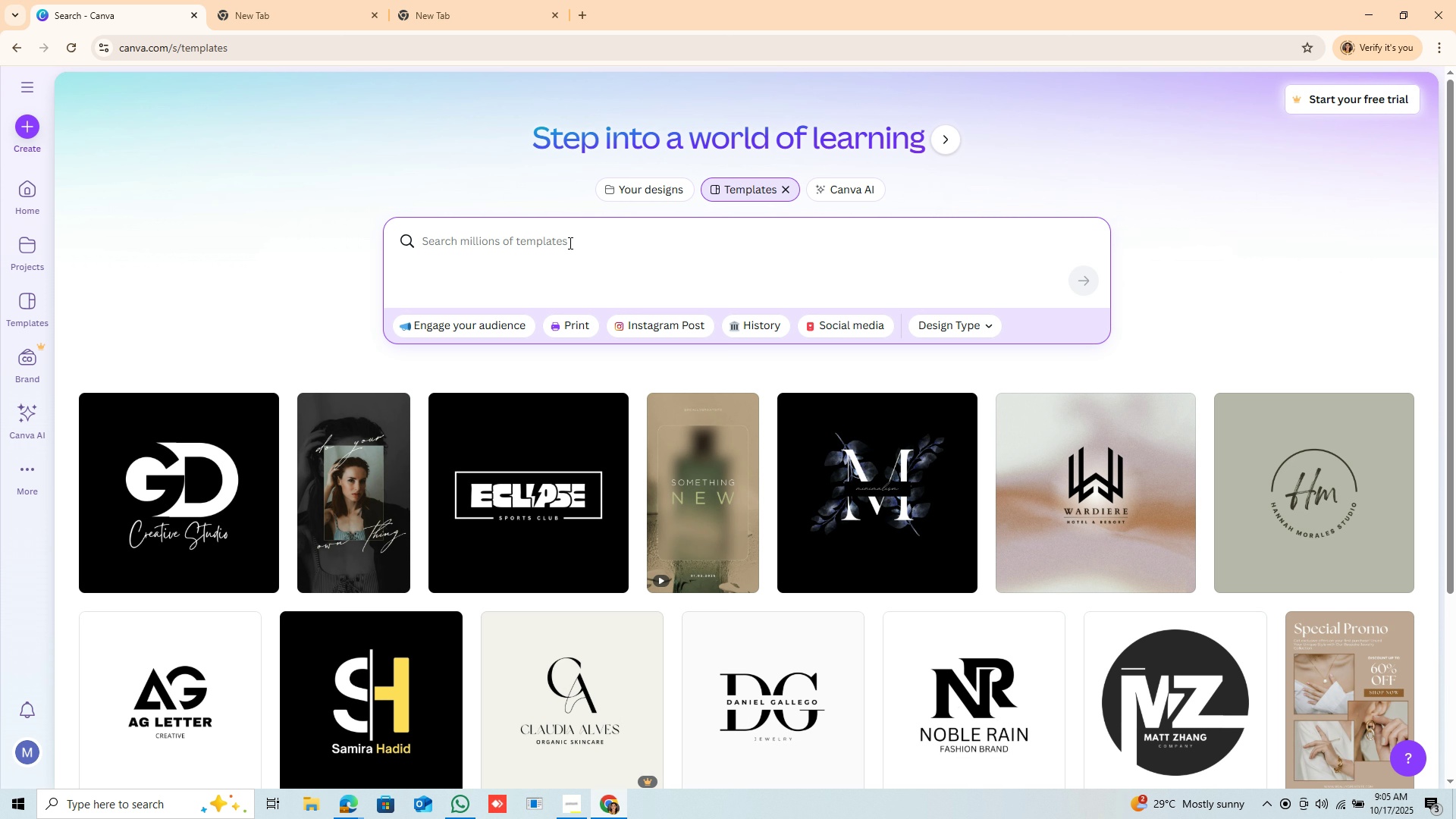 
type(instagra)
 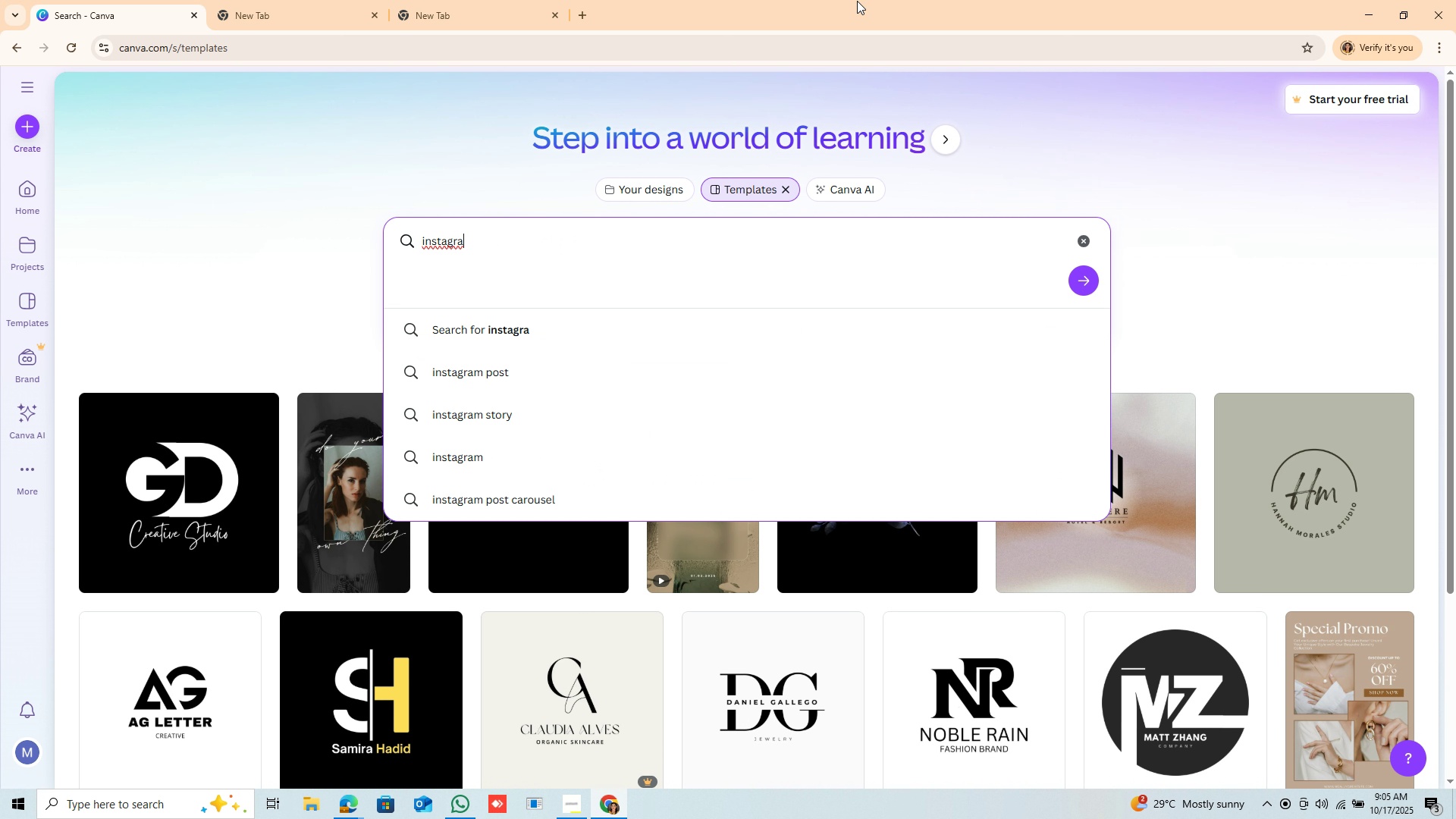 
wait(9.23)
 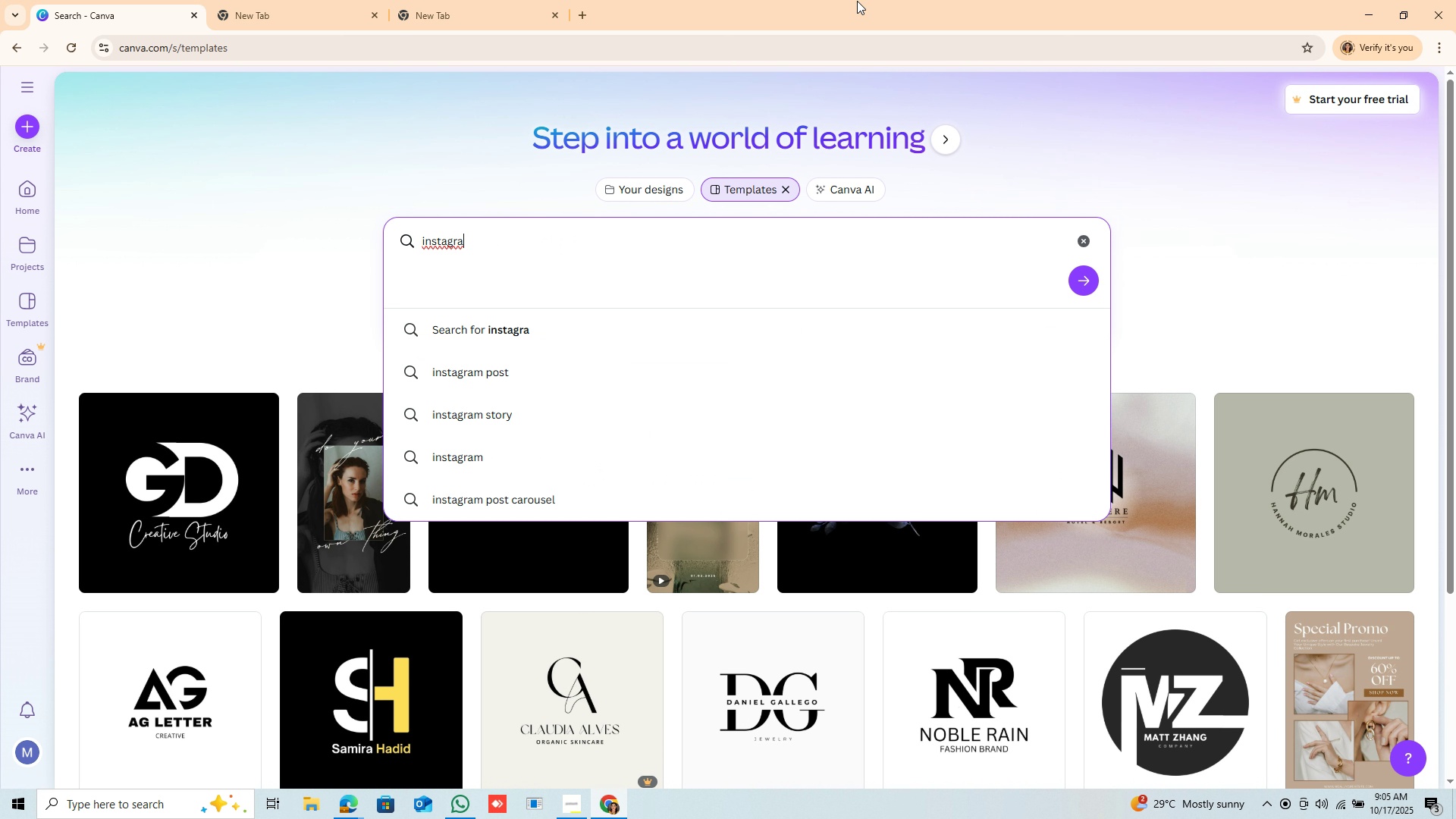 
type(mpost forholiday sesion)
 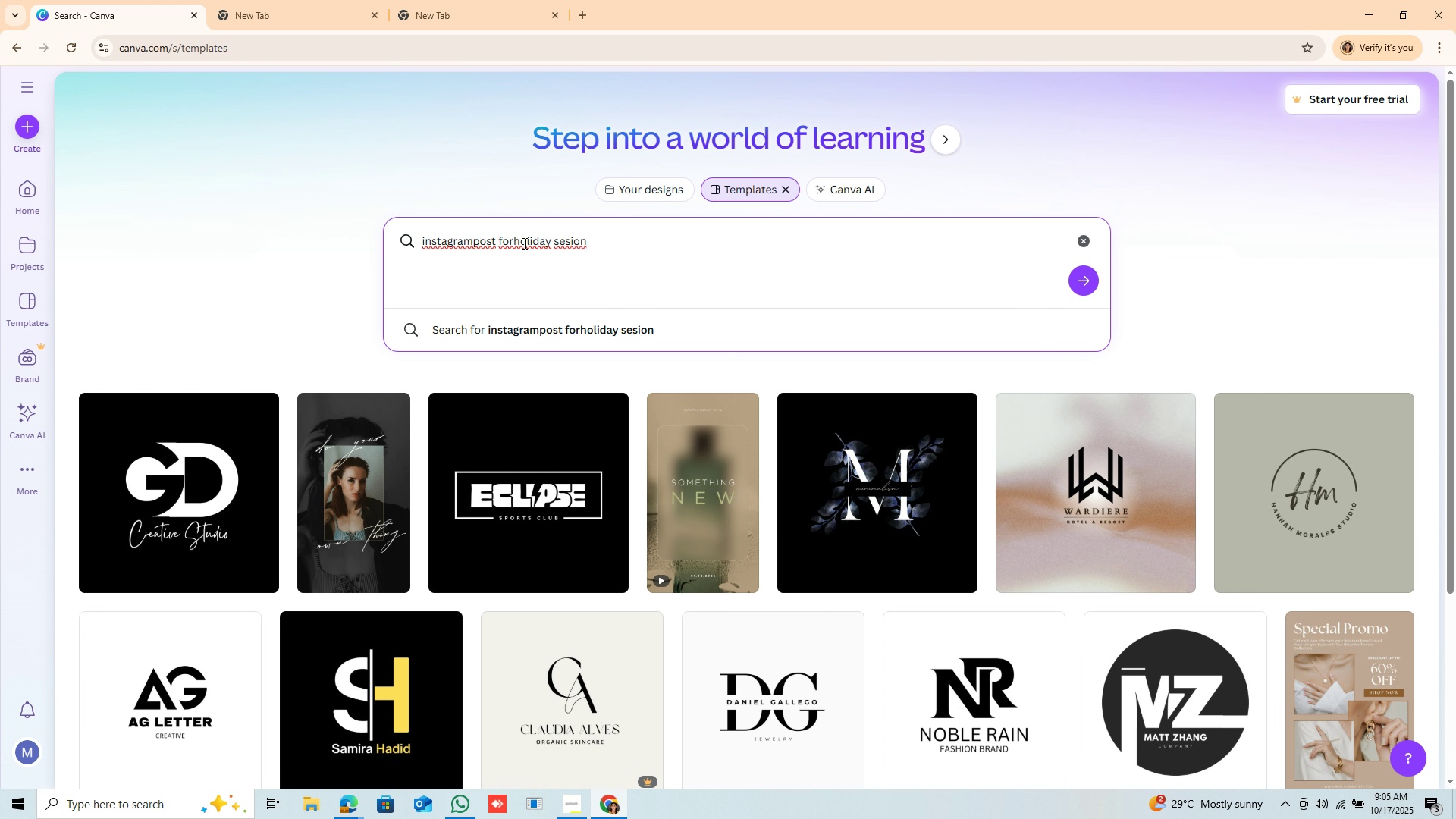 
left_click([513, 243])
 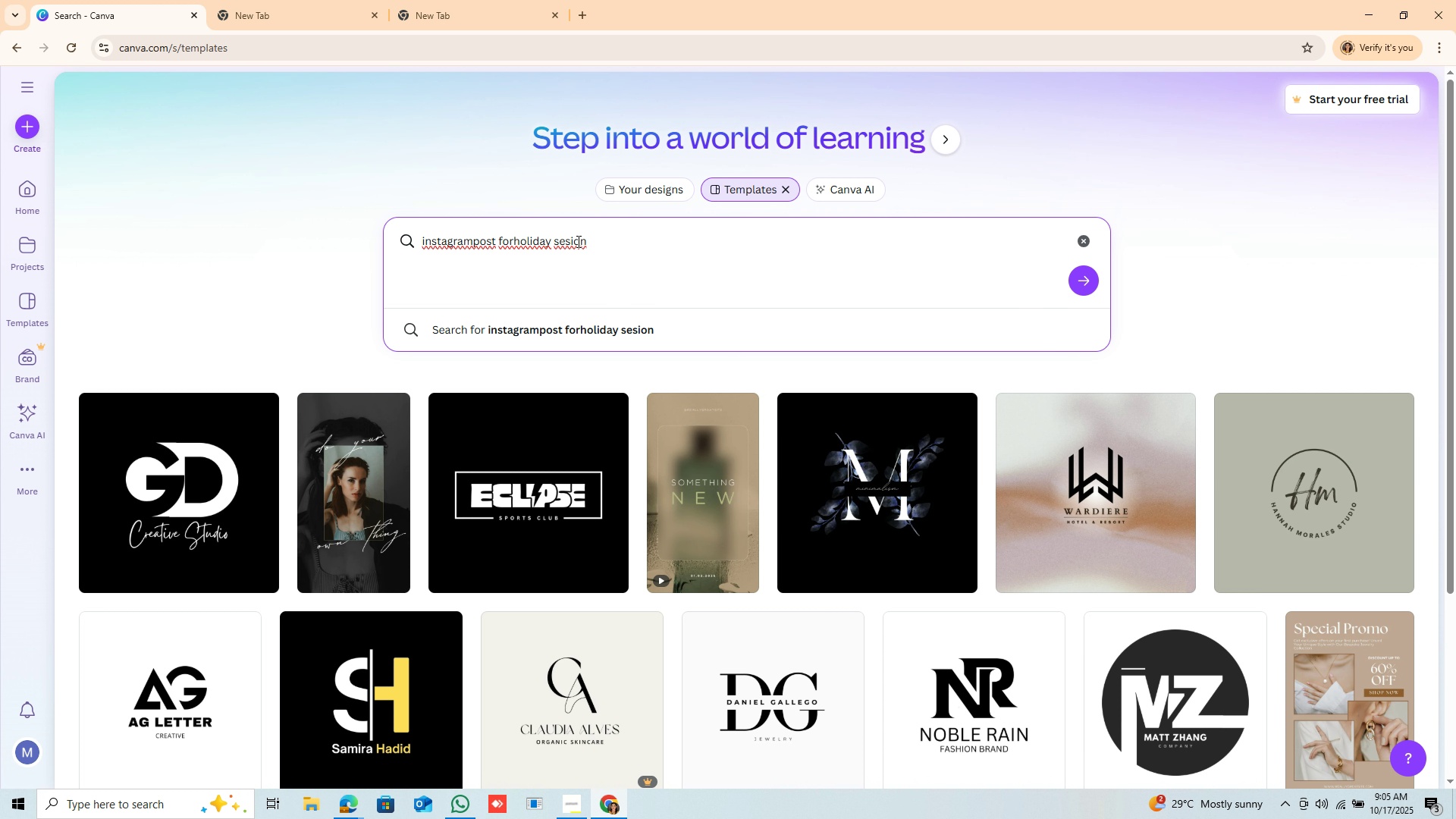 
left_click([577, 241])
 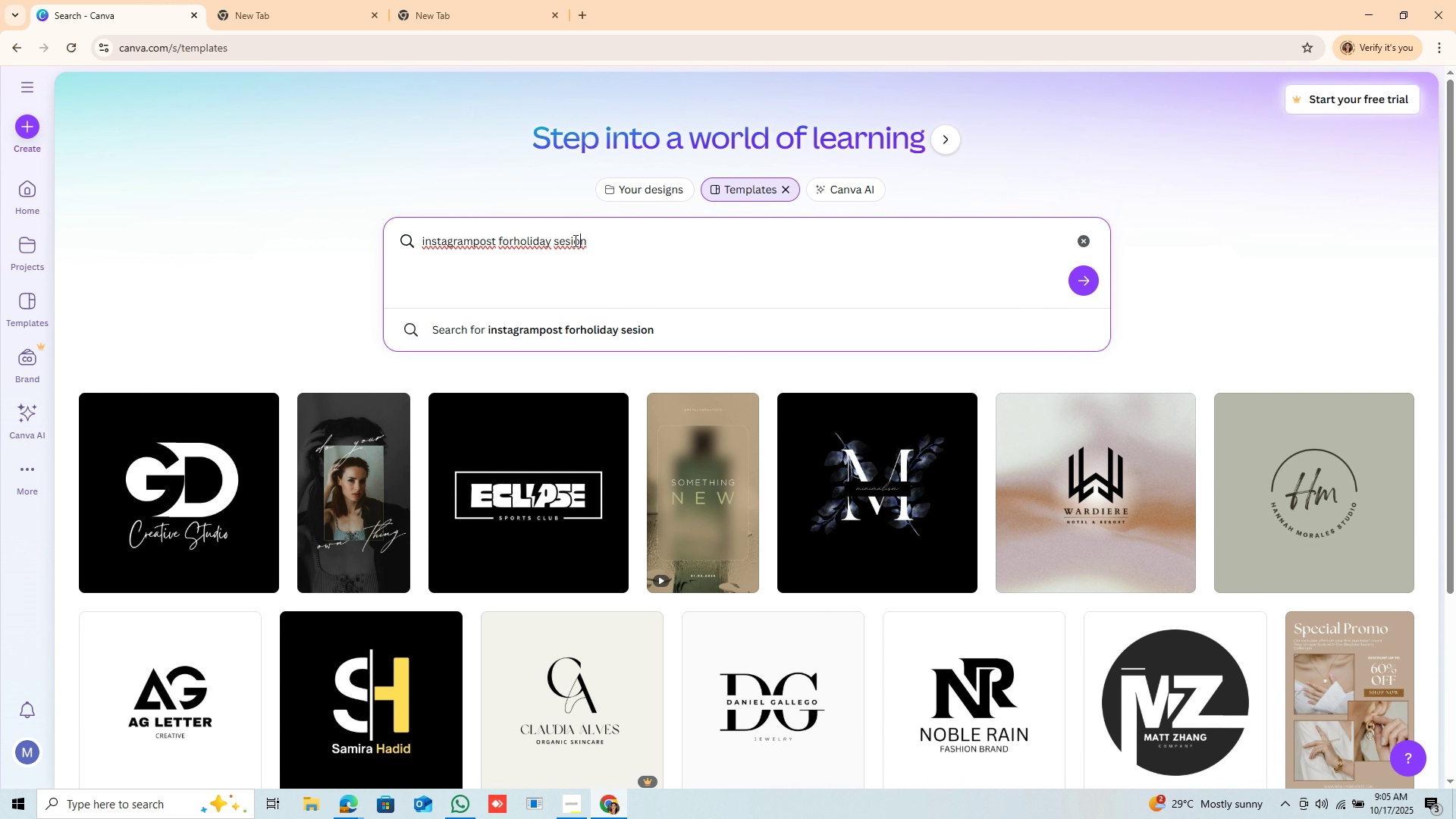 
right_click([580, 245])
 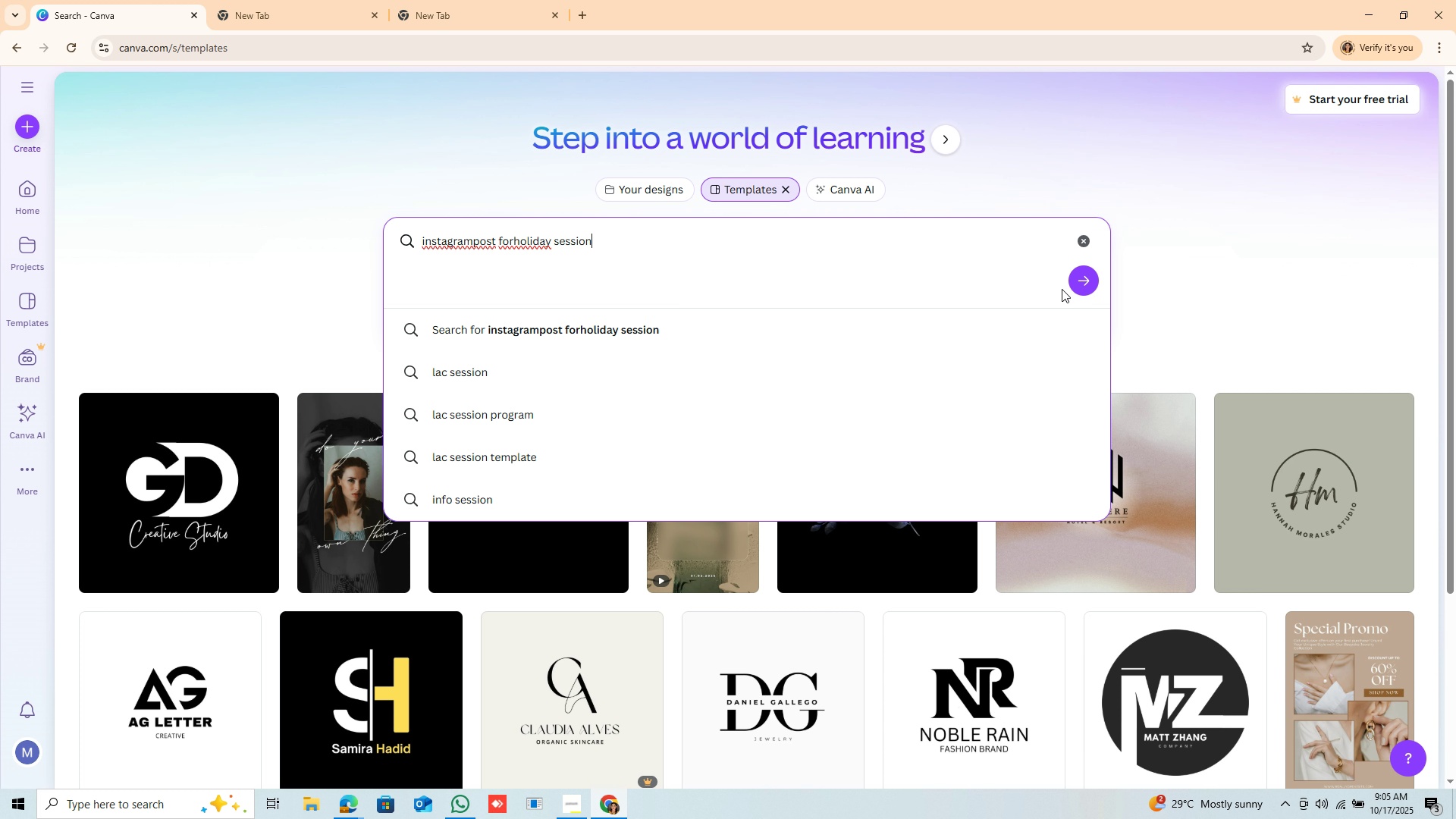 
left_click([1096, 277])
 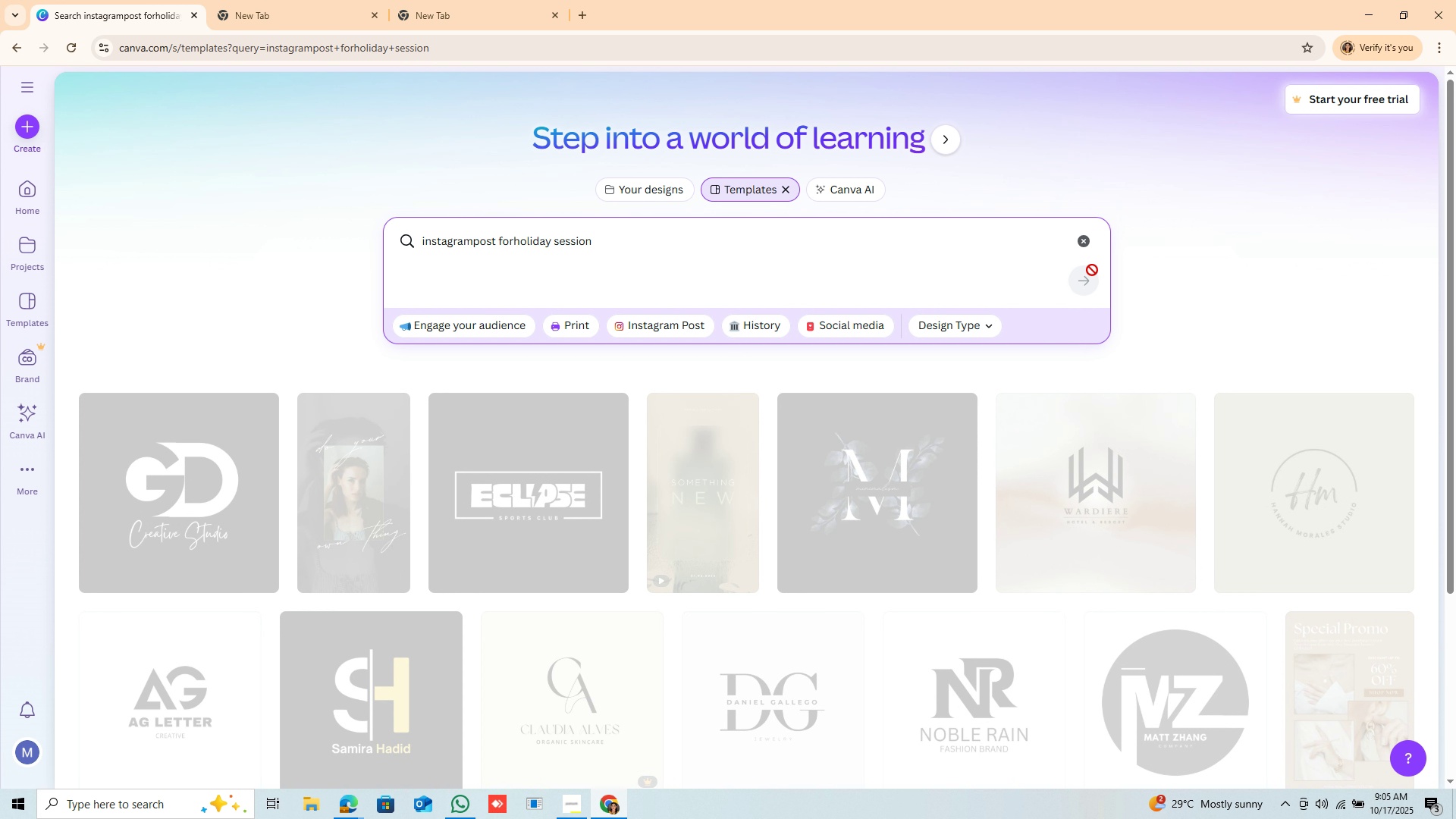 
mouse_move([1099, 274])
 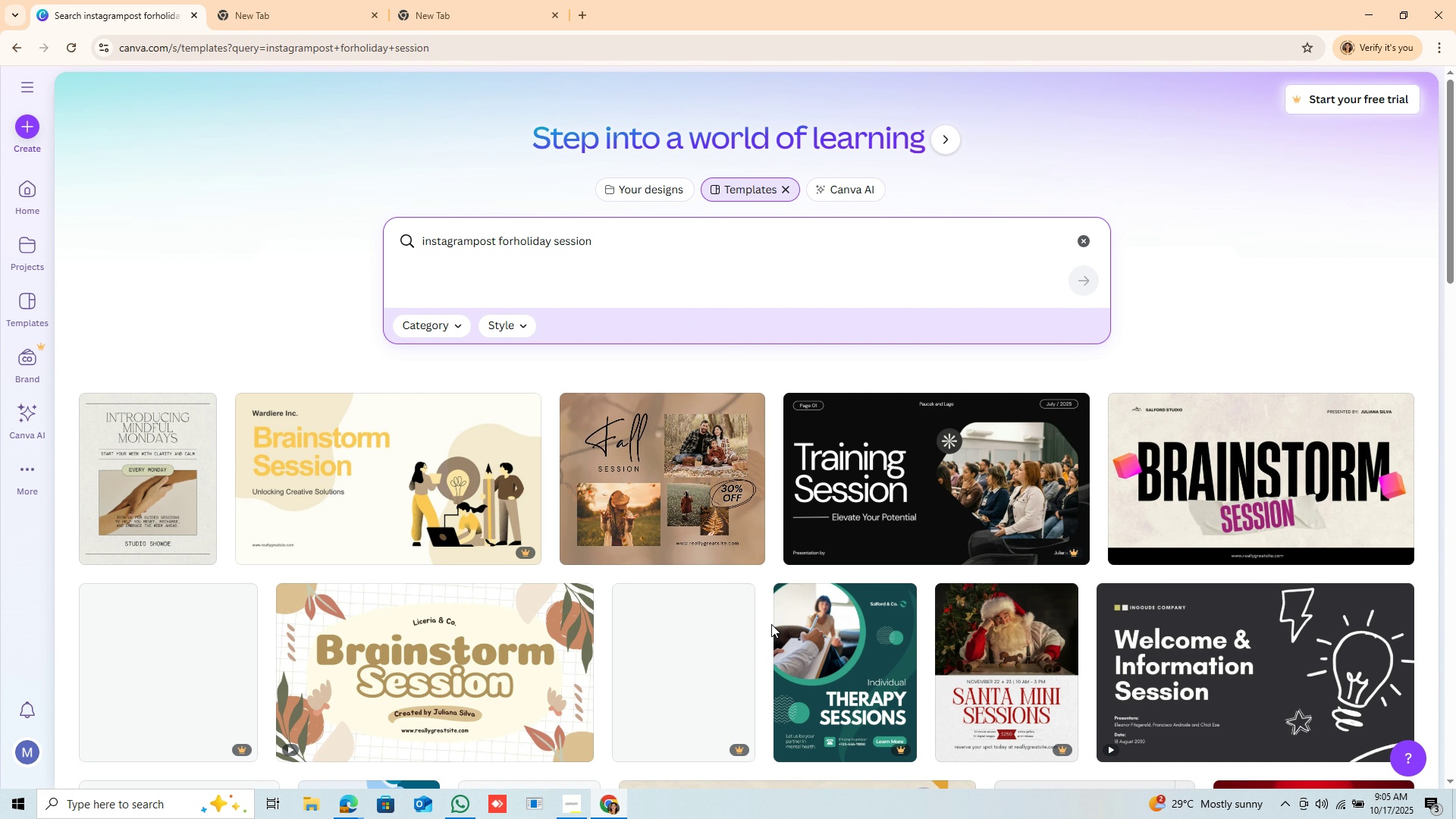 
scroll: coordinate [945, 660], scroll_direction: down, amount: 18.0
 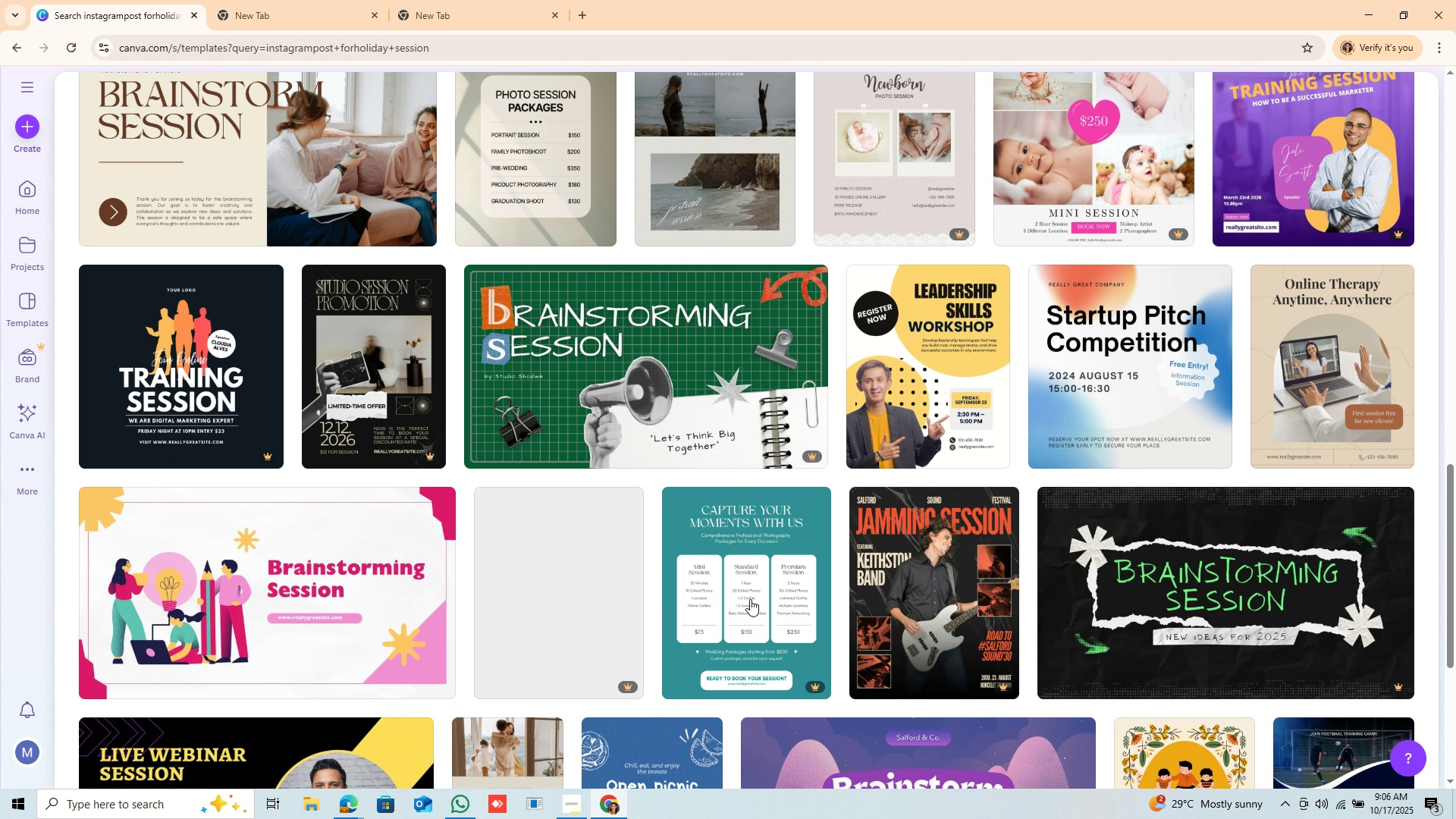 
scroll: coordinate [918, 605], scroll_direction: up, amount: 28.0
 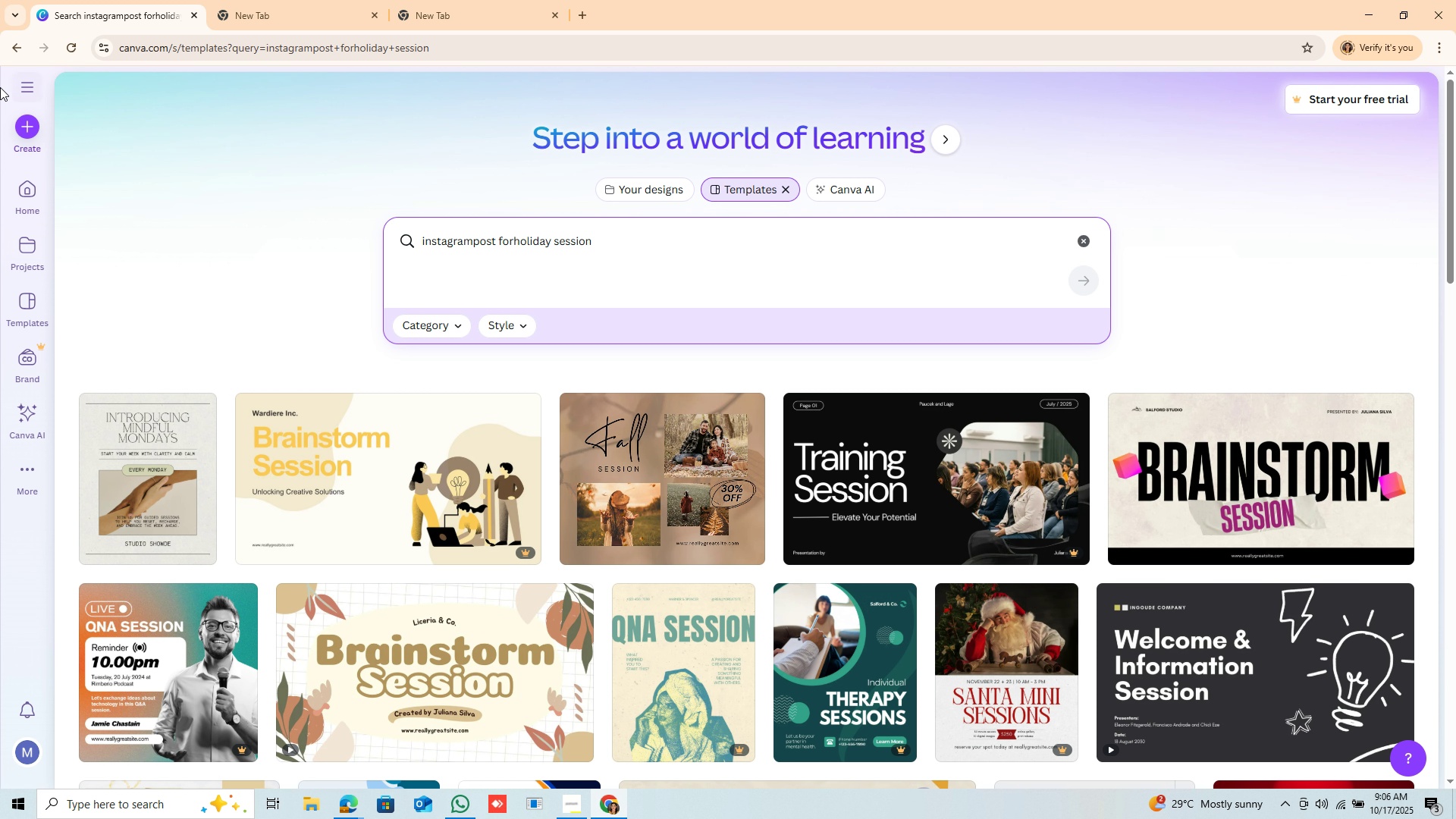 
left_click([27, 86])
 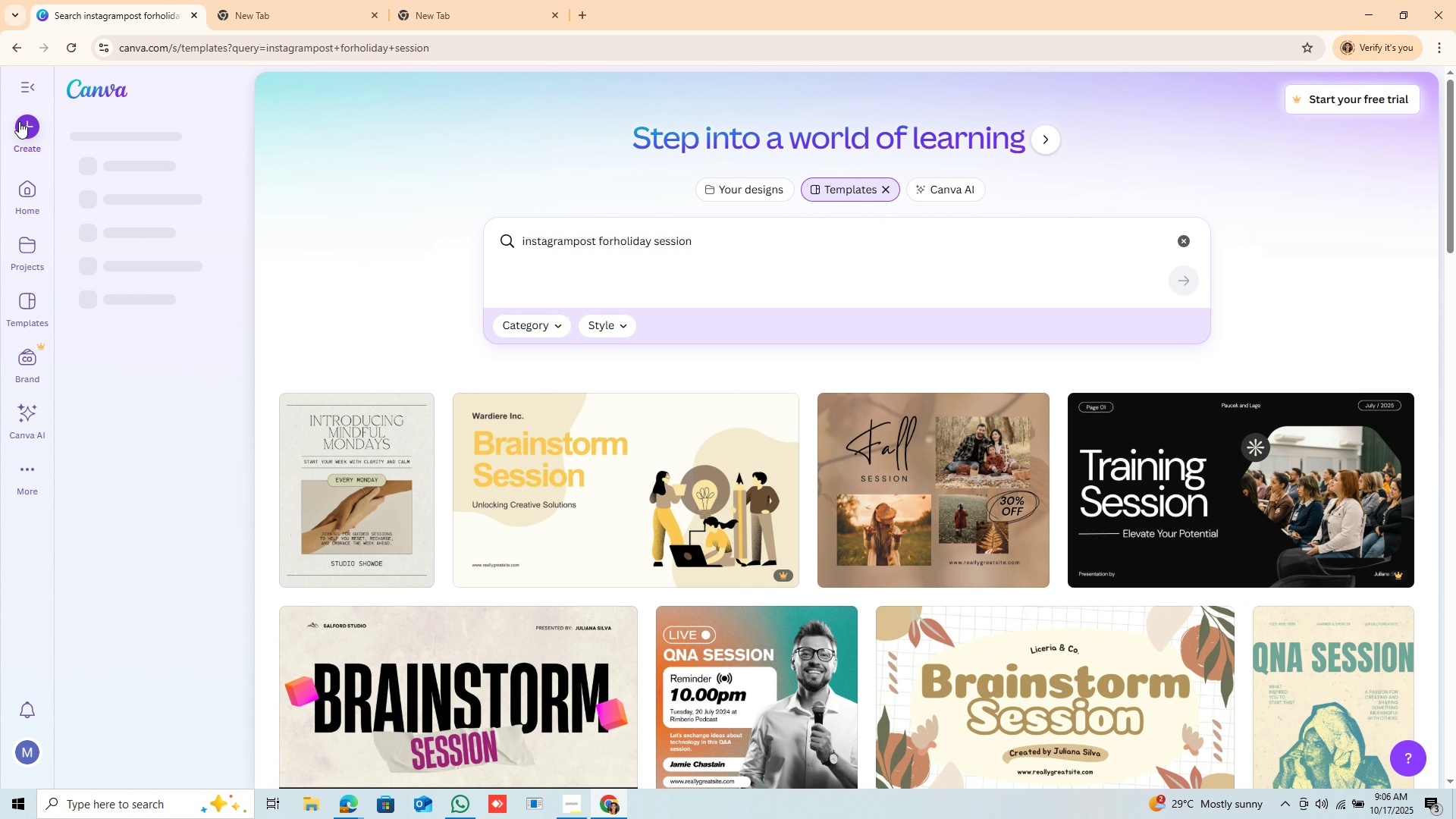 
left_click([24, 85])
 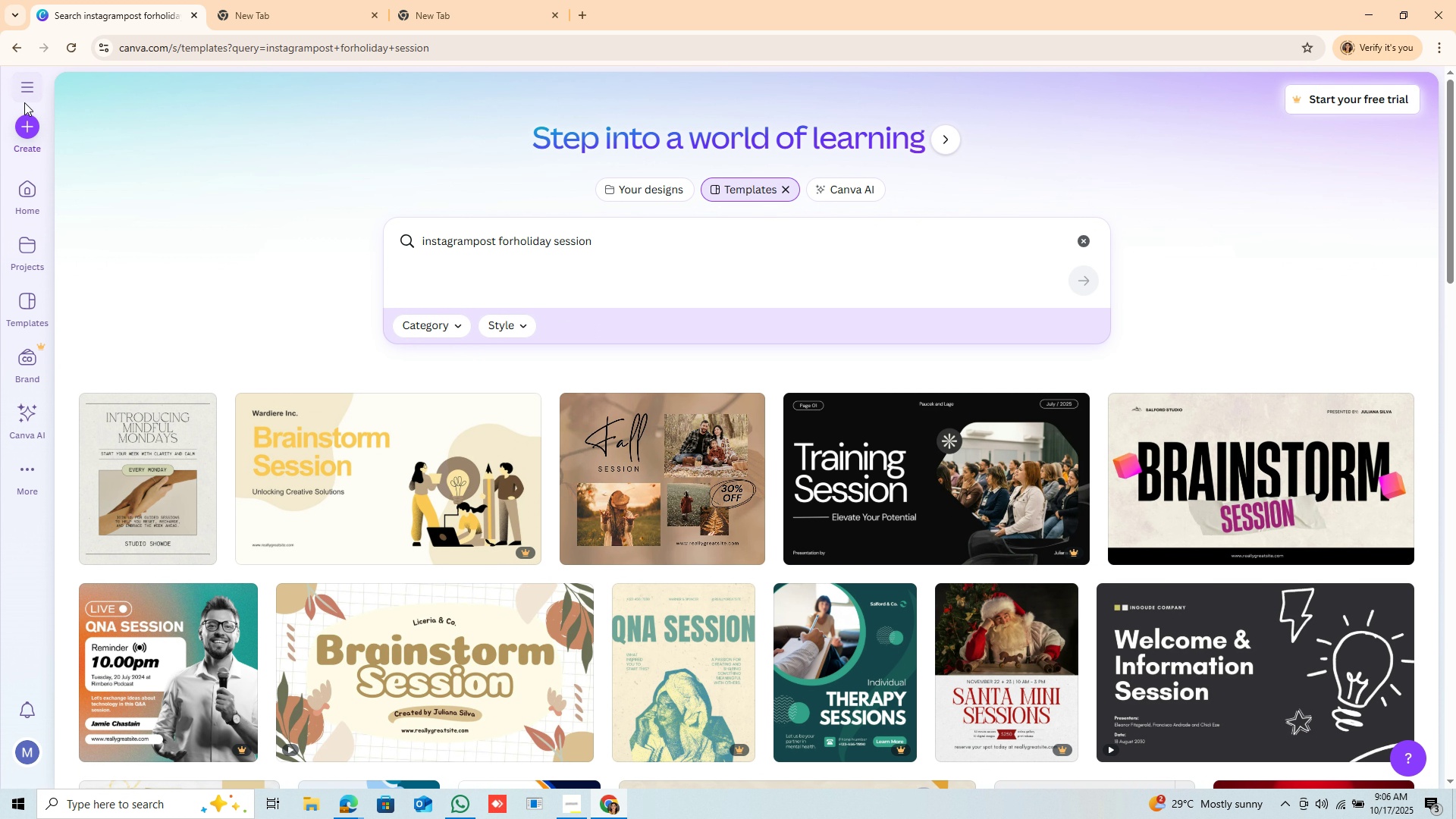 
left_click([23, 124])
 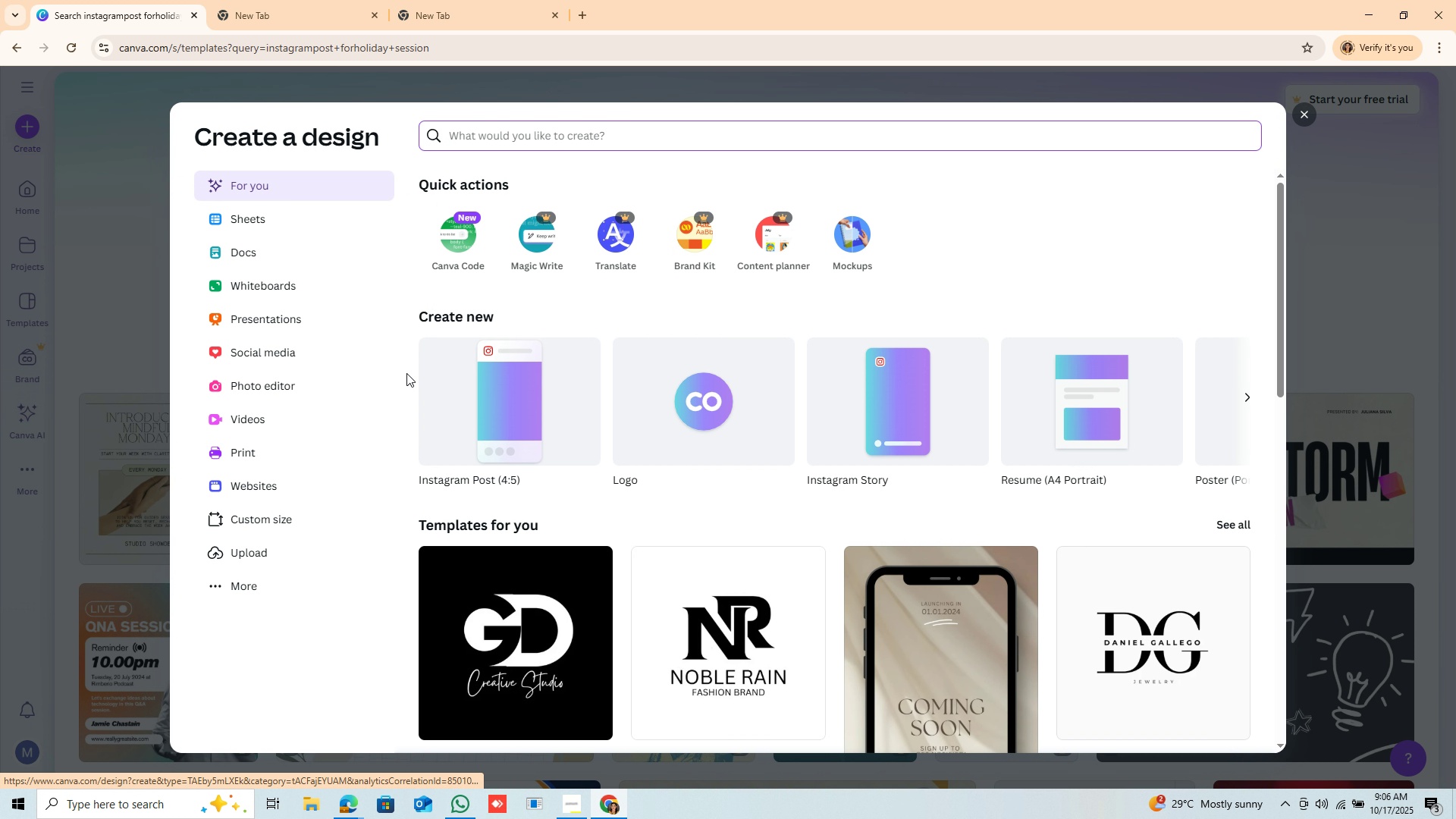 
wait(9.34)
 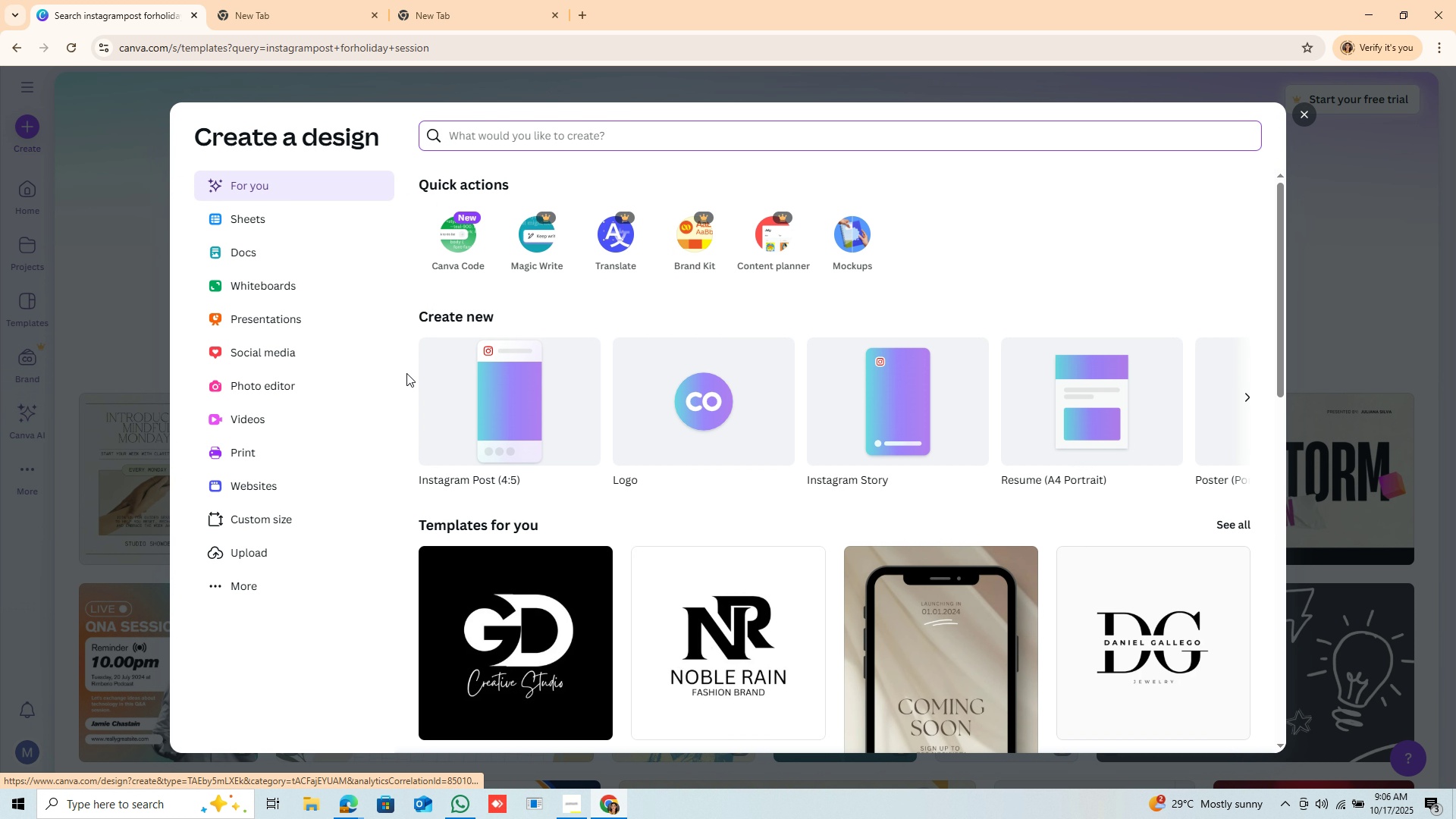 
left_click([278, 519])